 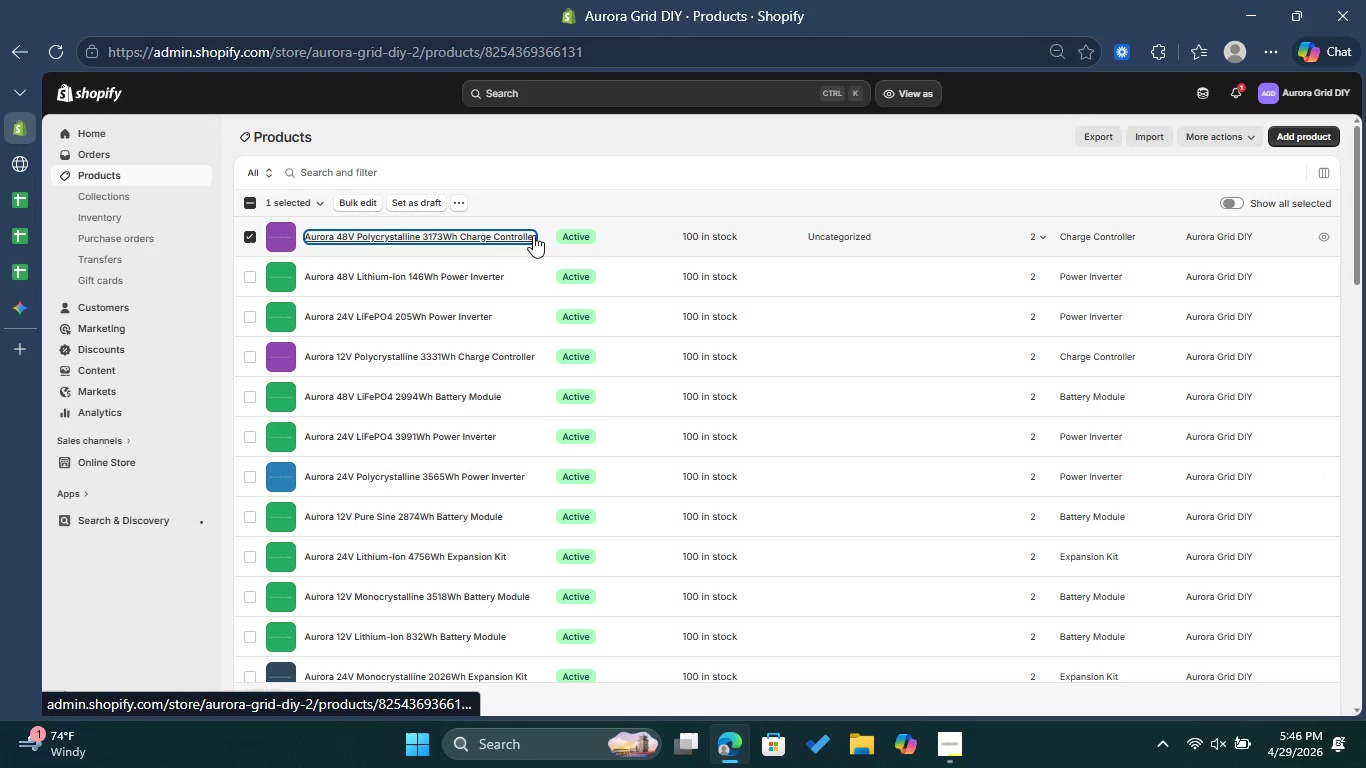 
scroll: coordinate [760, 471], scroll_direction: down, amount: 14.0
 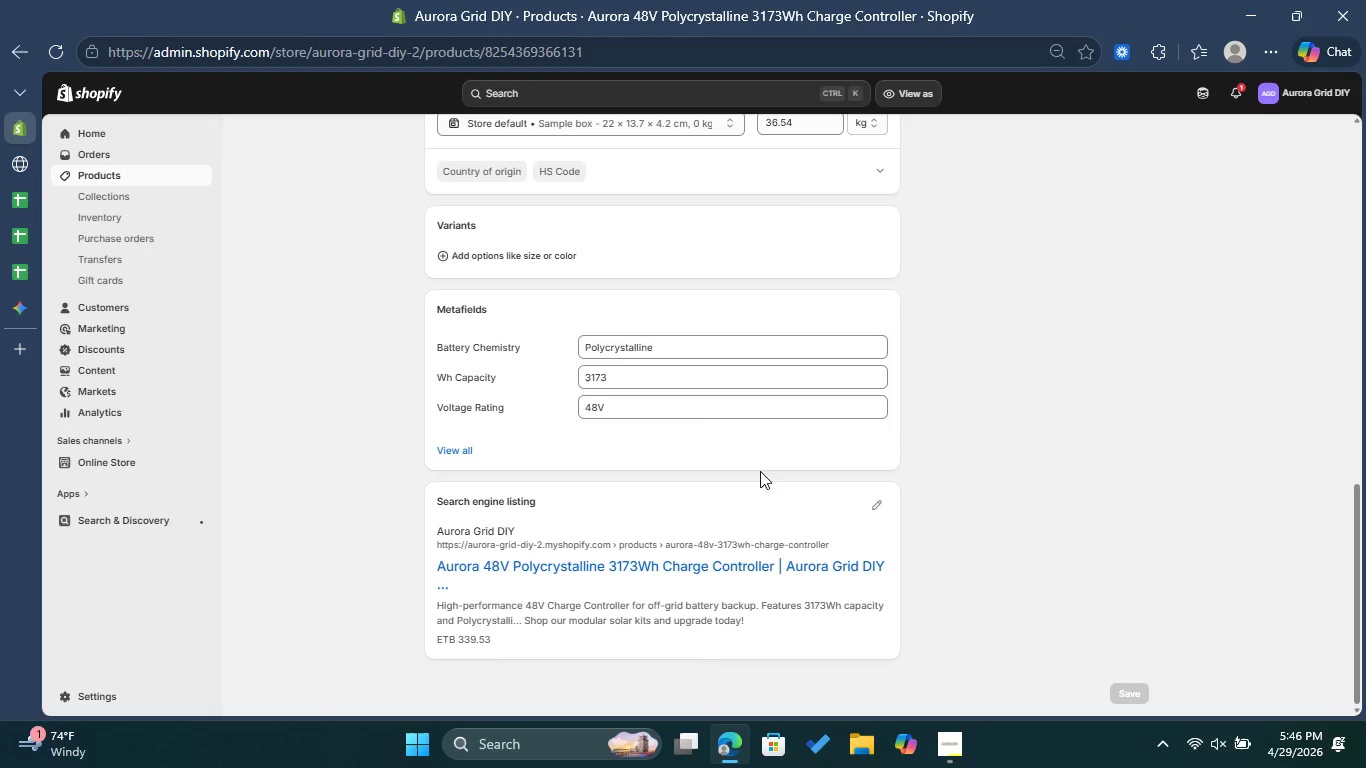 
scroll: coordinate [725, 411], scroll_direction: up, amount: 13.0
 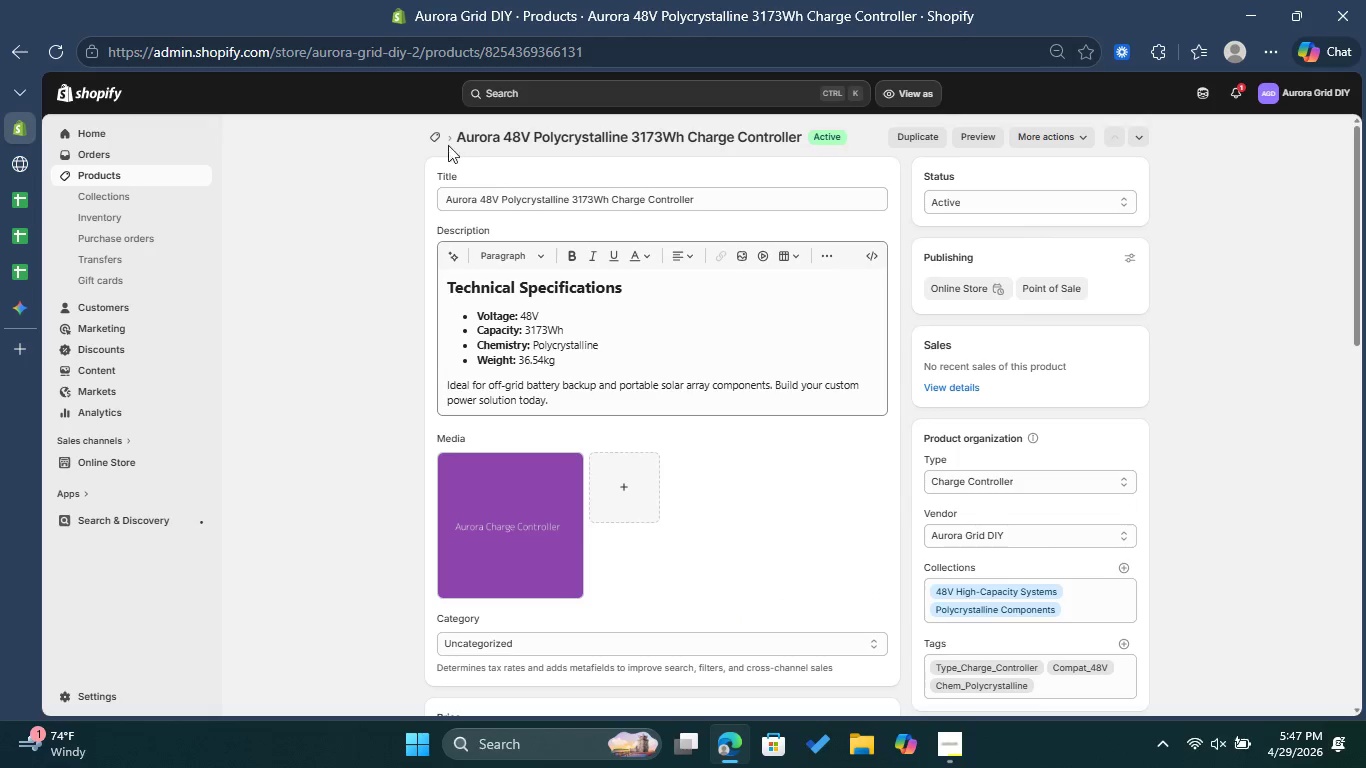 
left_click([438, 138])
 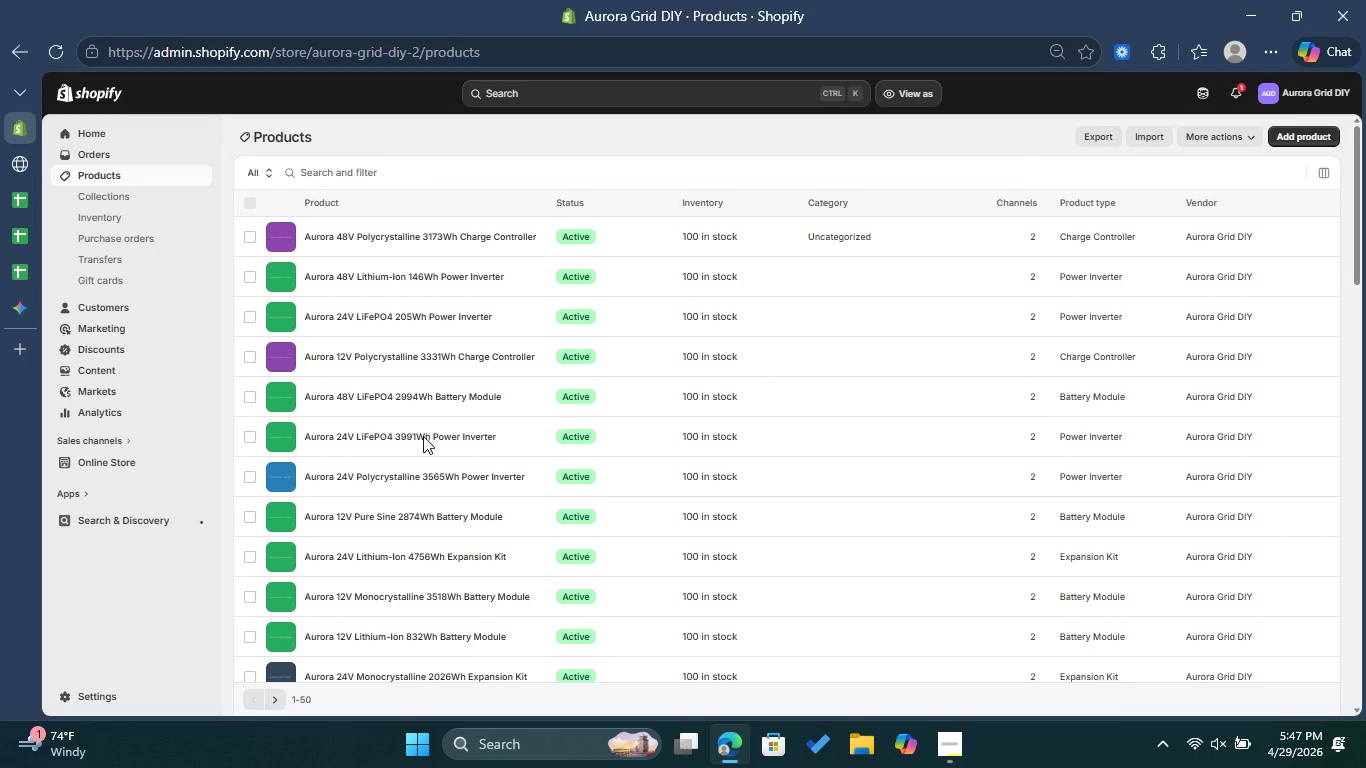 
wait(5.69)
 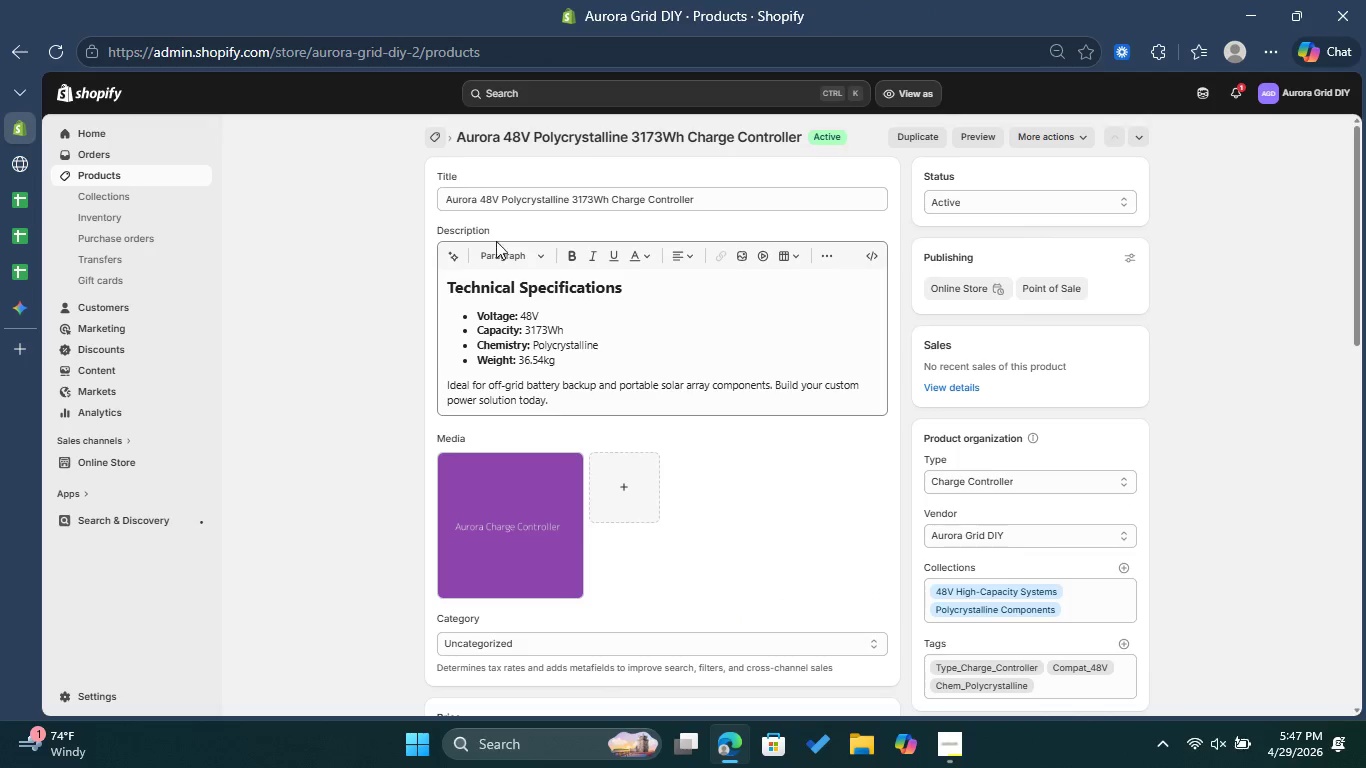 
left_click([417, 441])
 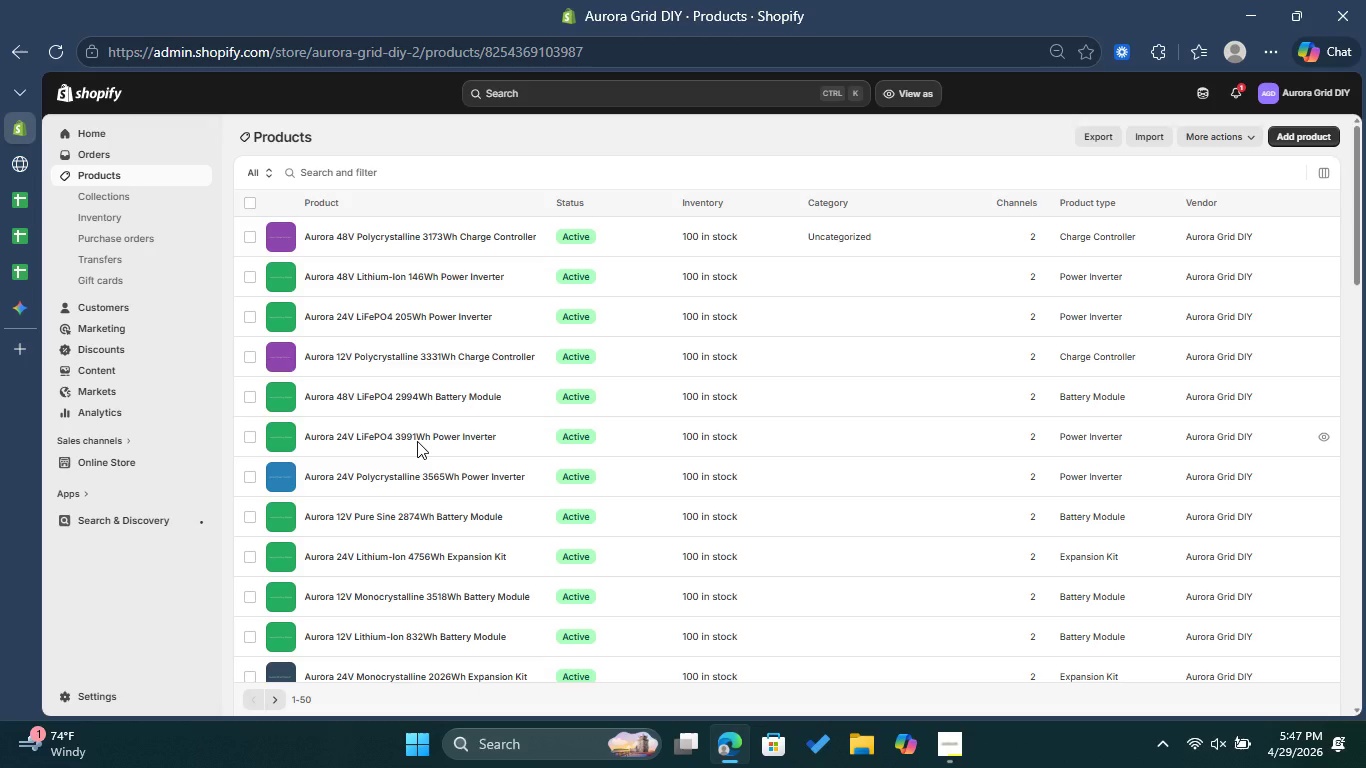 
wait(8.25)
 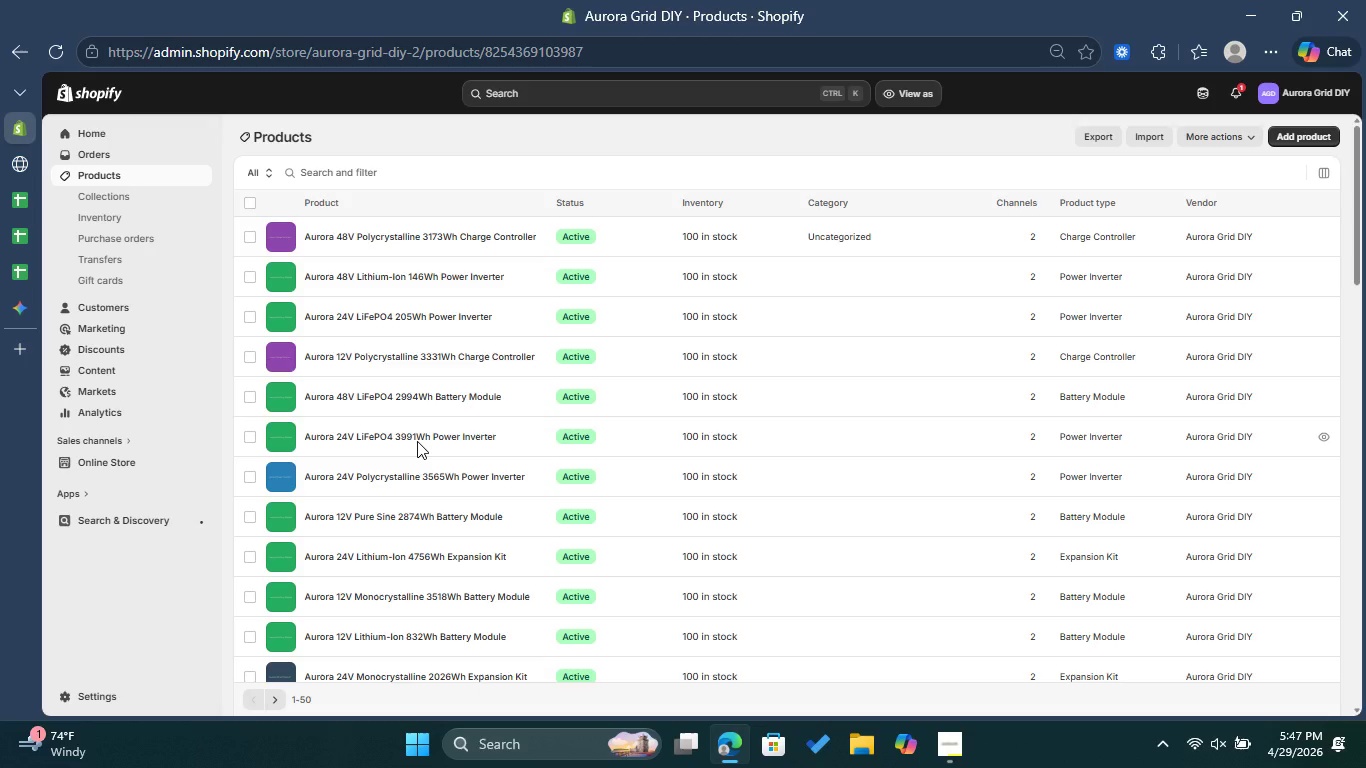 
scroll: coordinate [705, 481], scroll_direction: down, amount: 10.0
 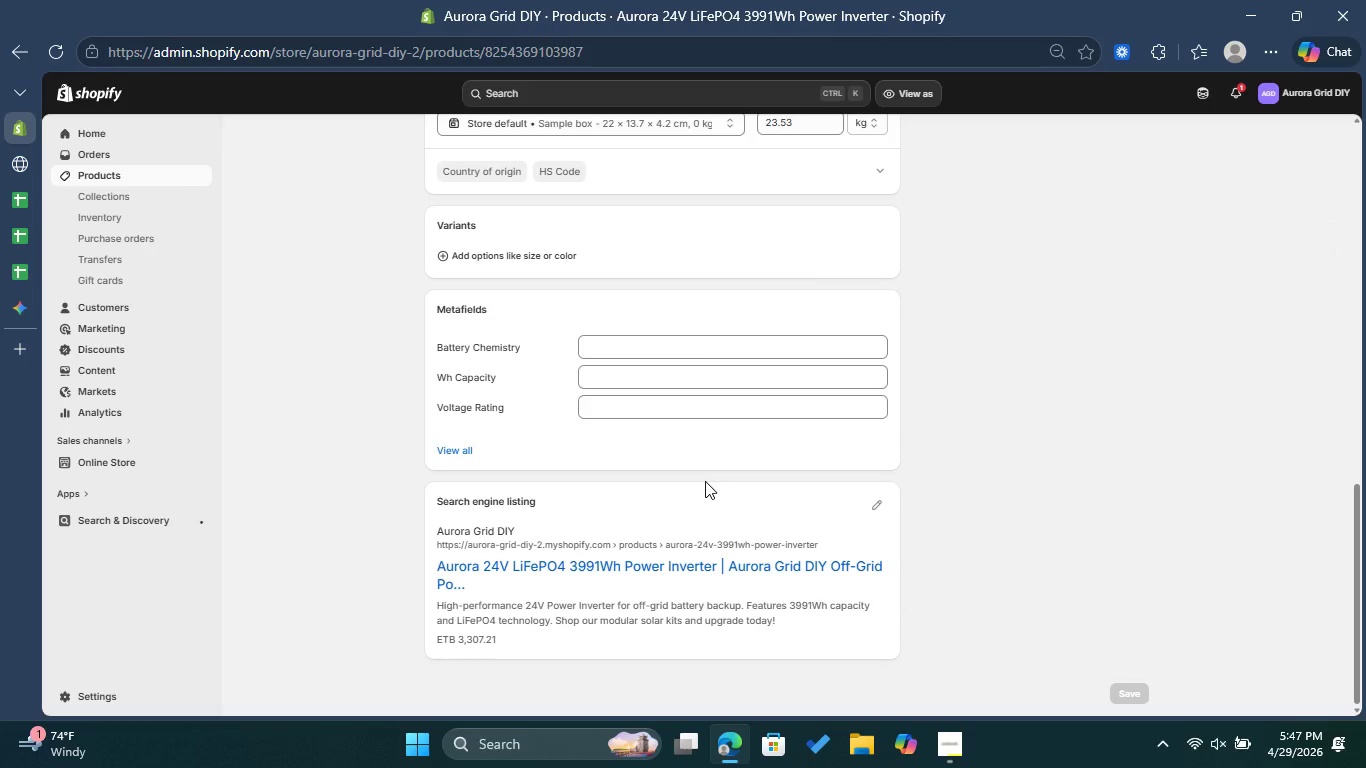 
scroll: coordinate [577, 401], scroll_direction: up, amount: 14.0
 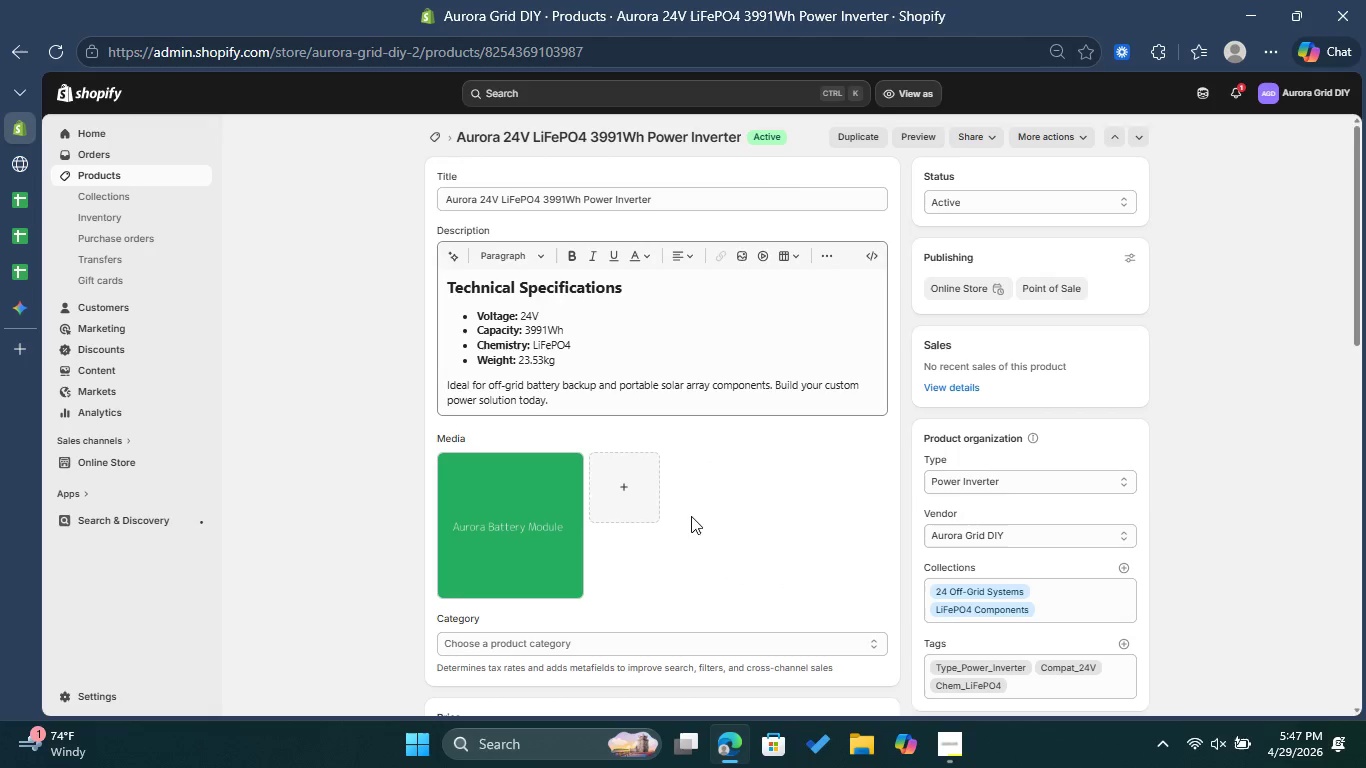 